 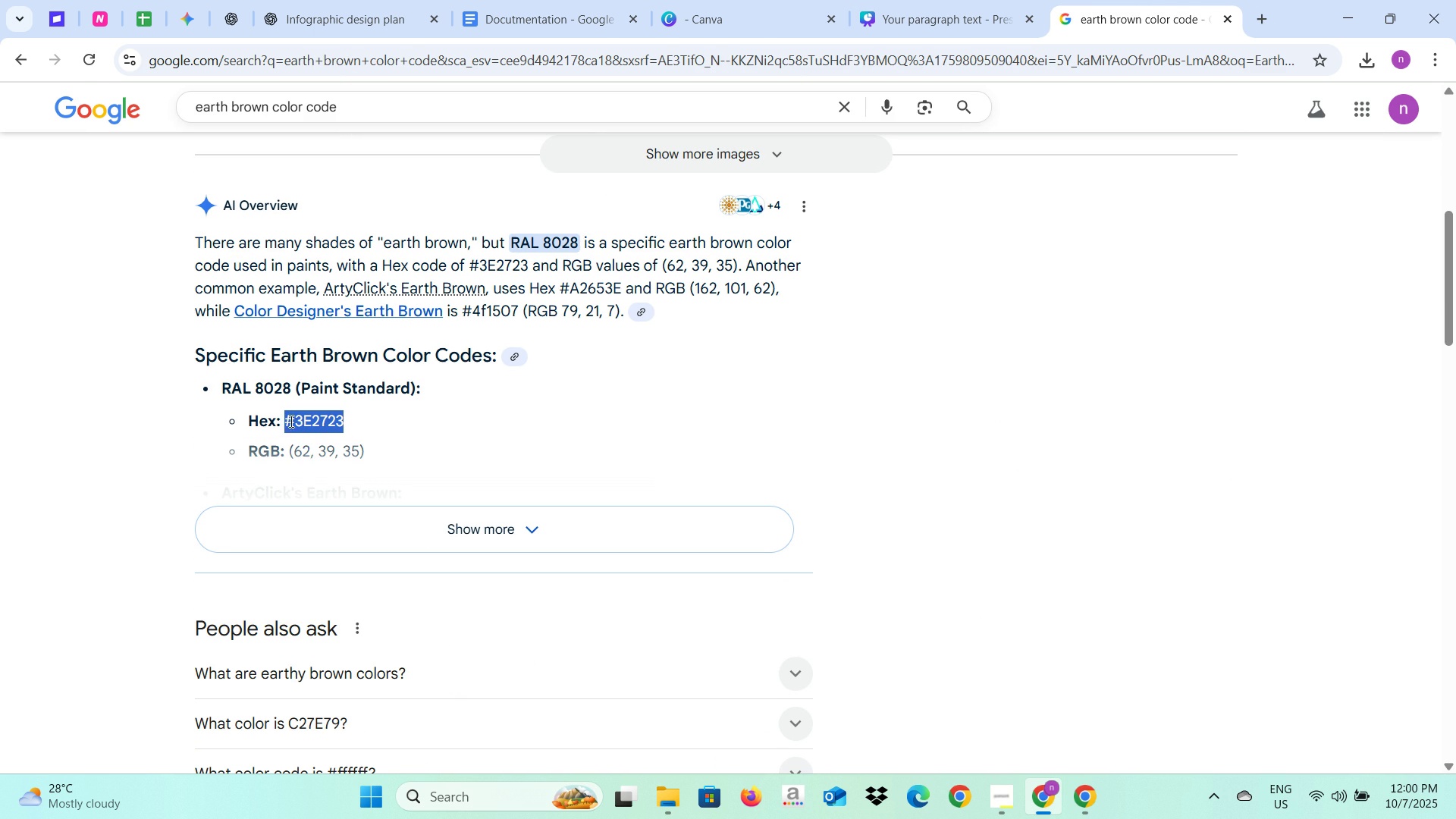 
key(Control+C)
 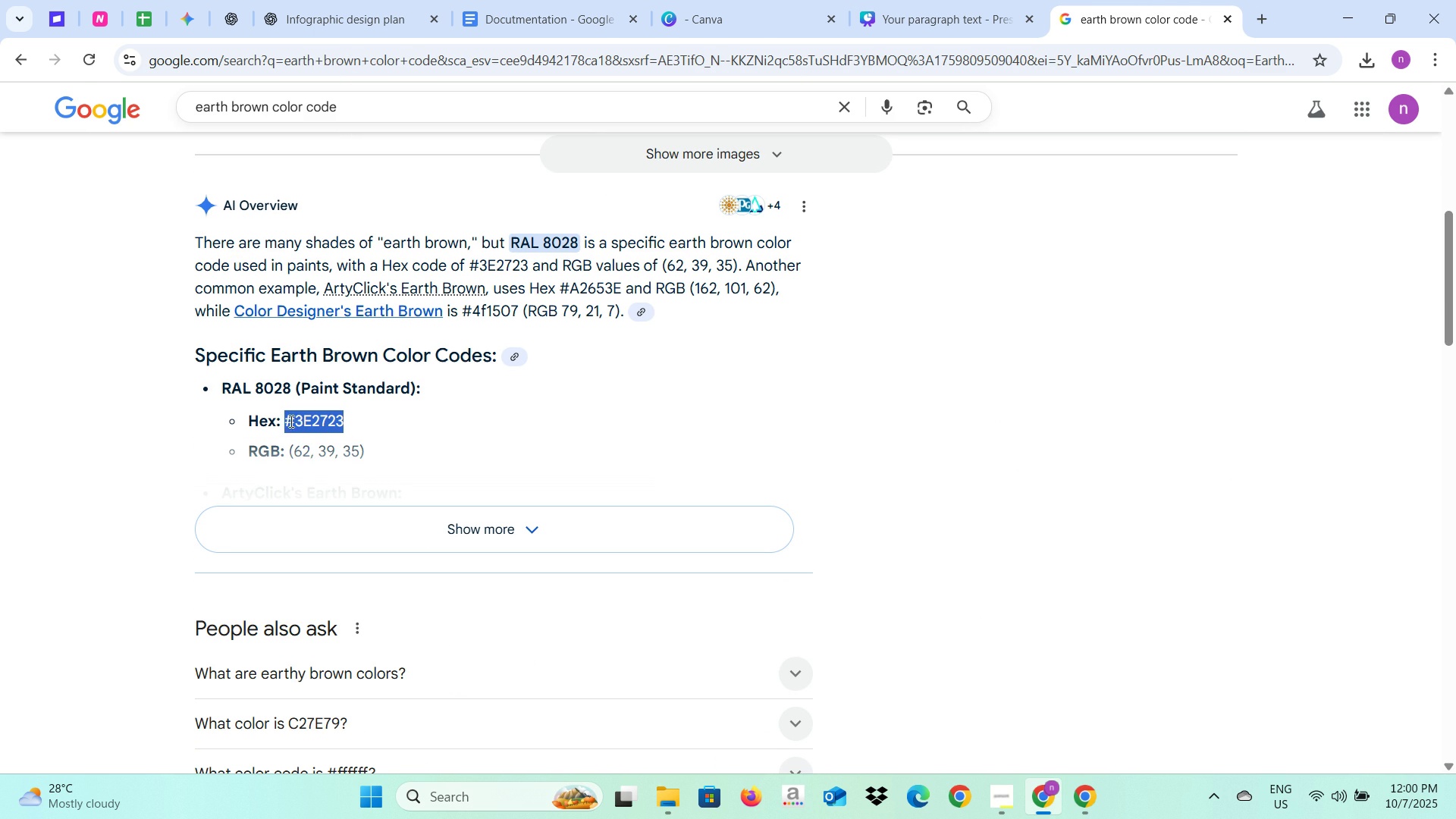 
key(Control+C)
 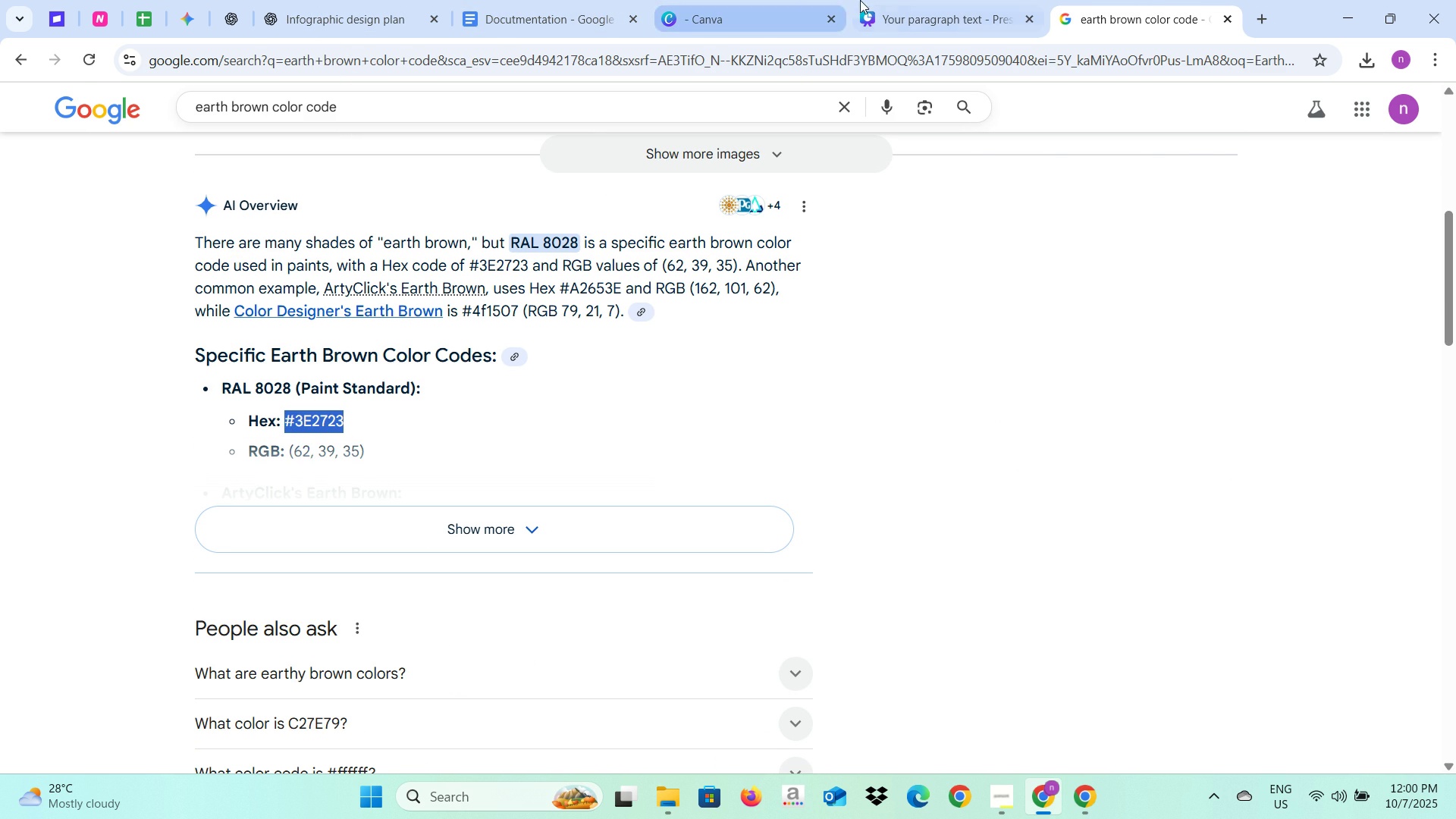 
left_click([867, 0])
 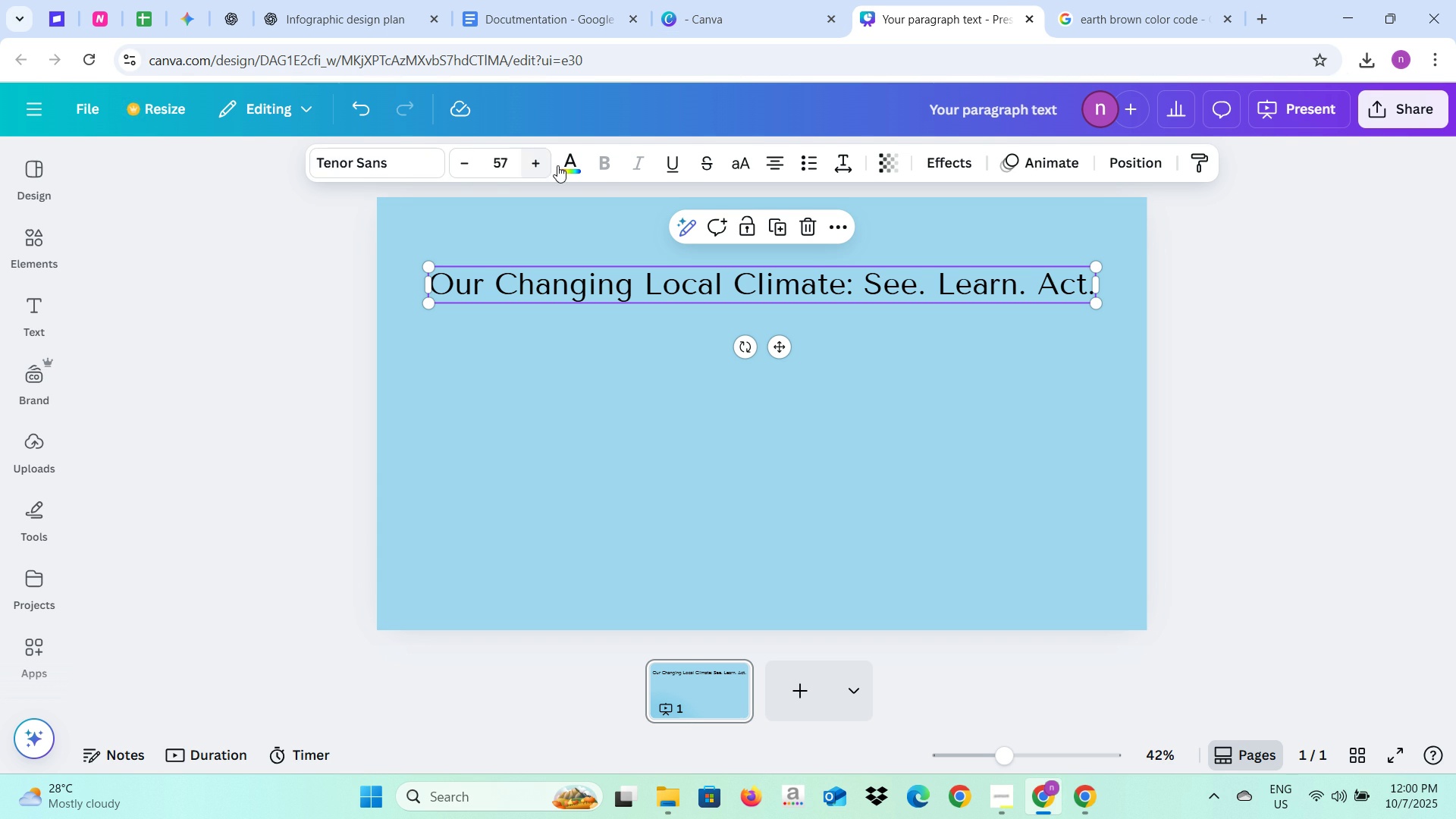 
left_click([563, 165])
 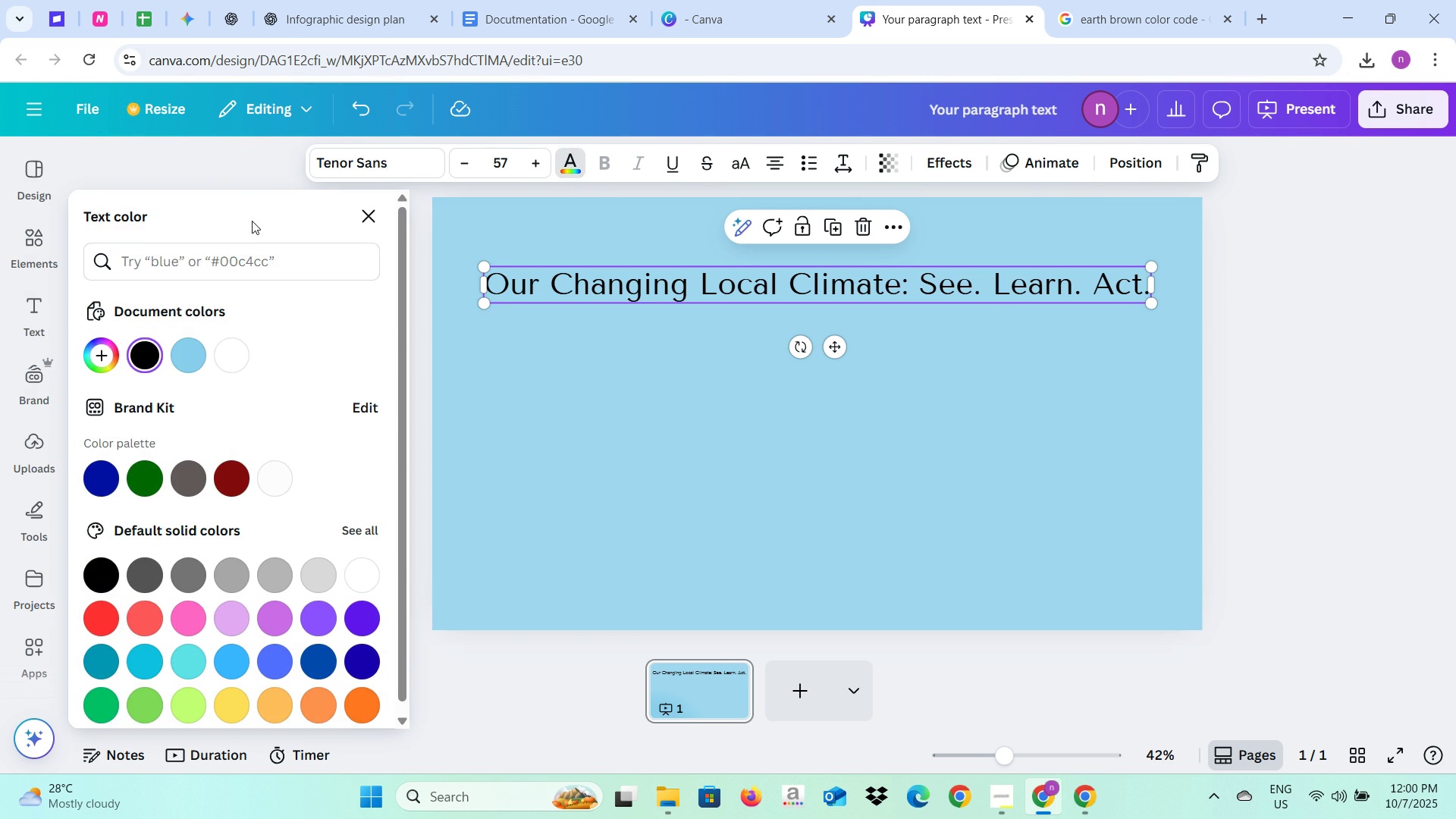 
left_click([247, 253])